 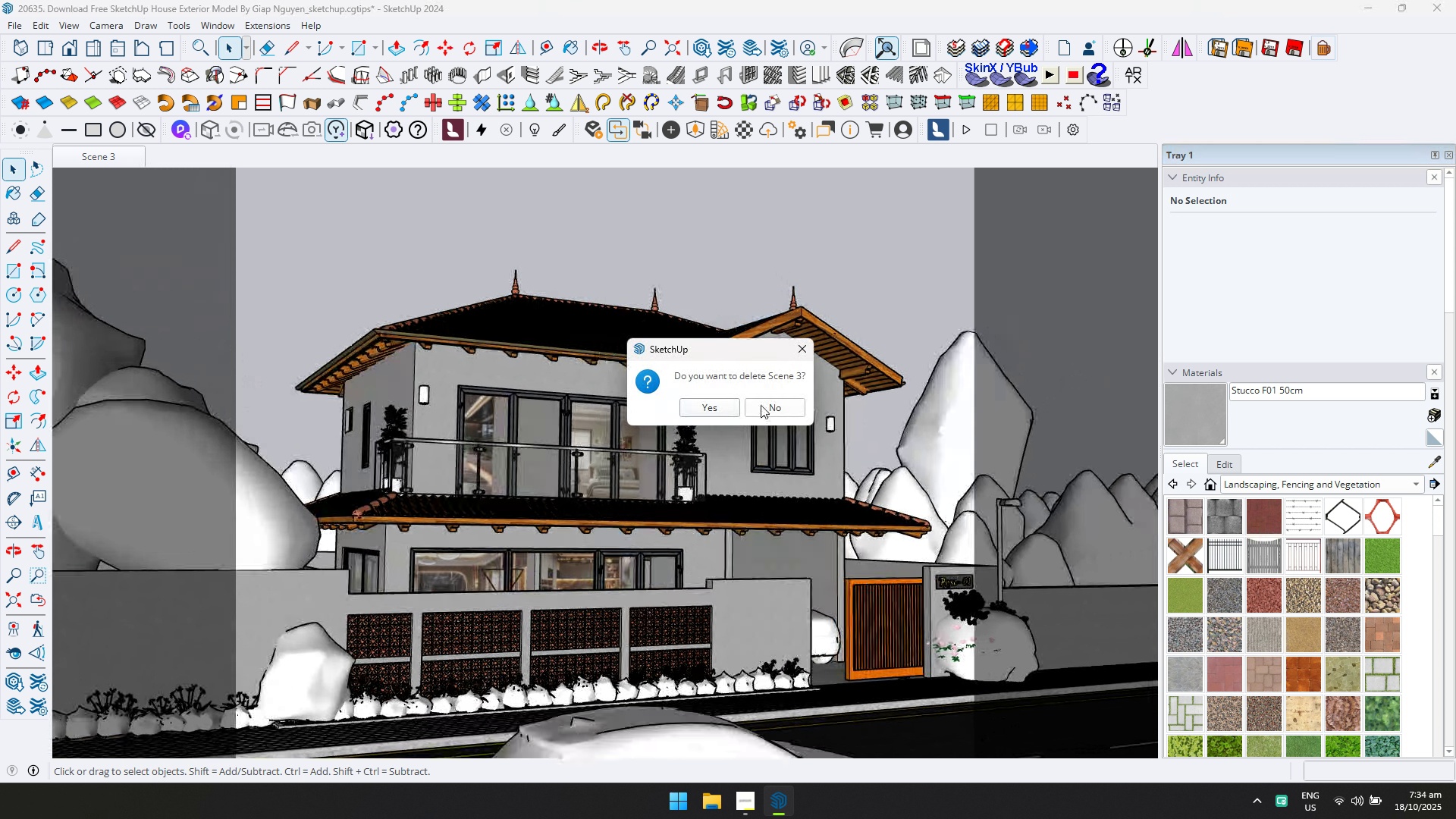 
left_click([707, 403])
 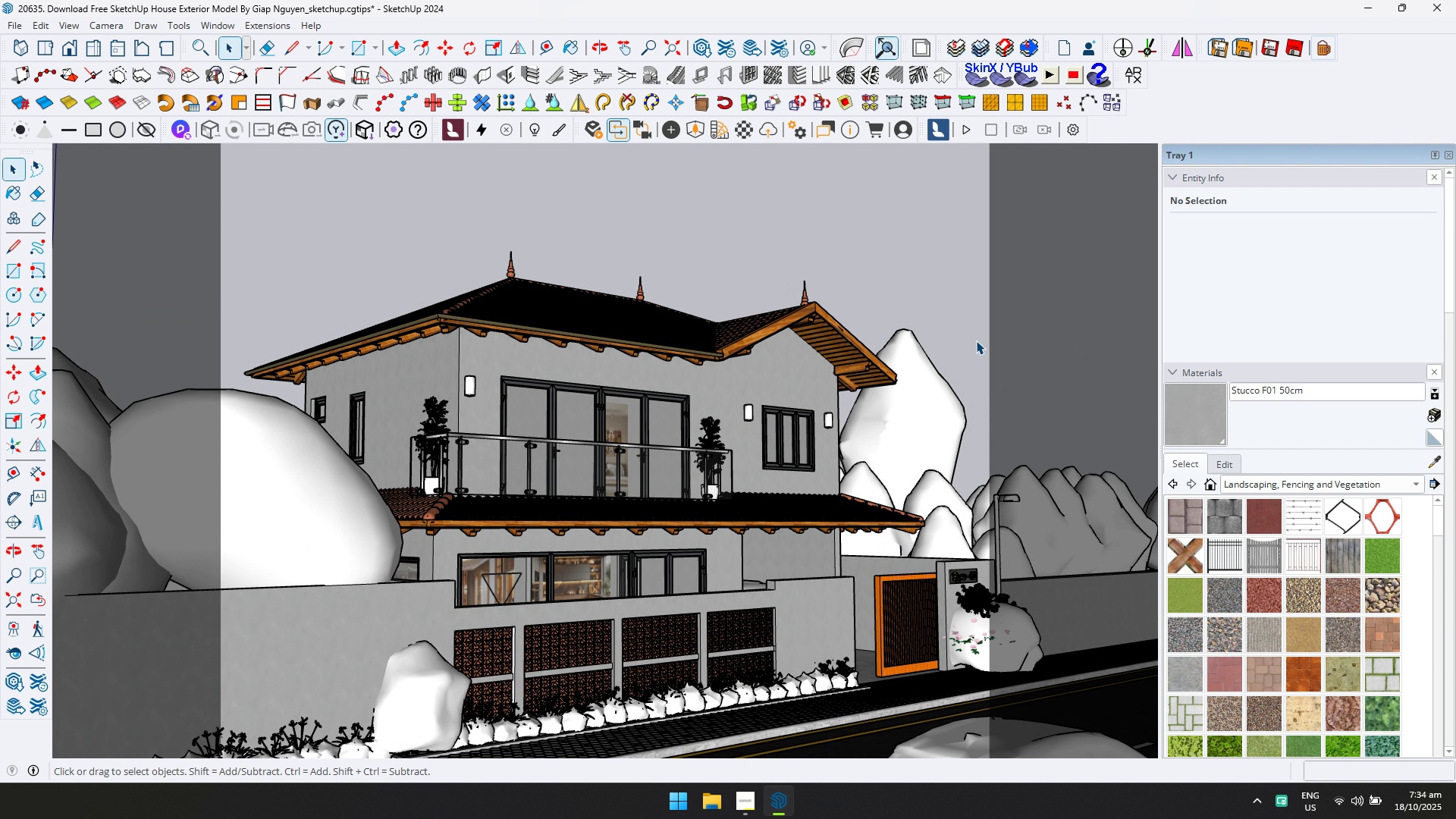 
scroll: coordinate [469, 557], scroll_direction: down, amount: 7.0
 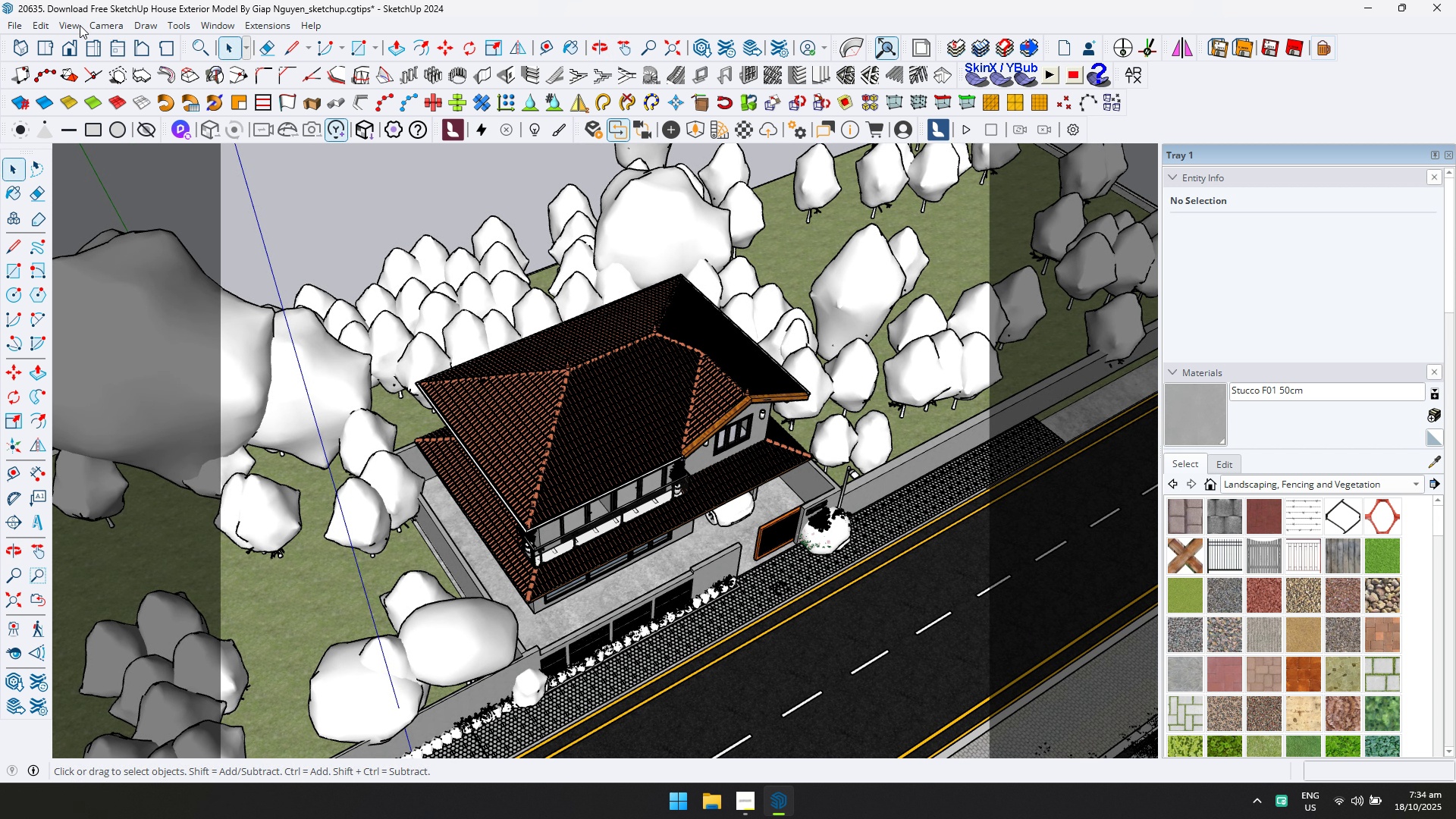 
left_click([98, 17])
 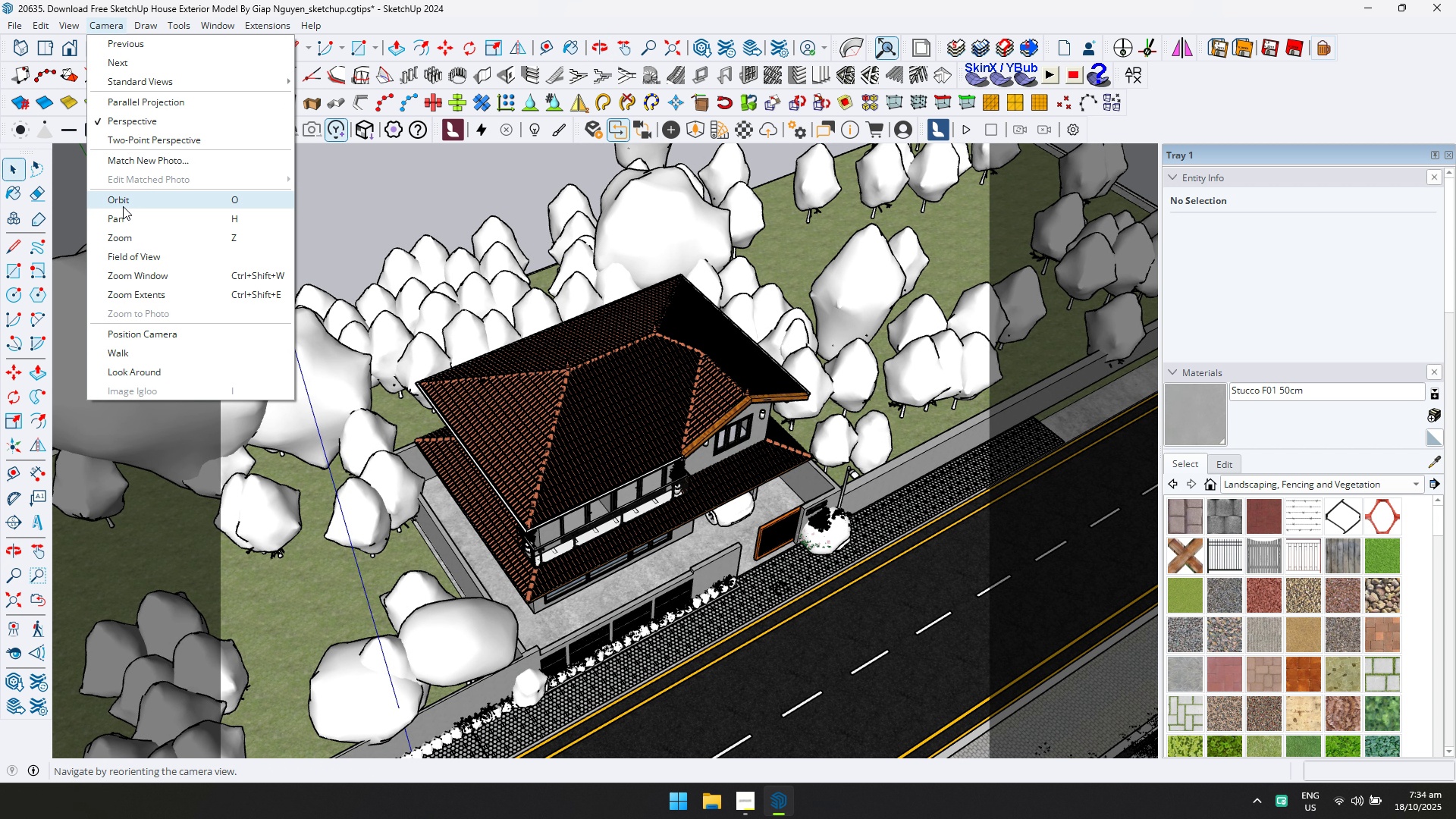 
mouse_move([123, 212])
 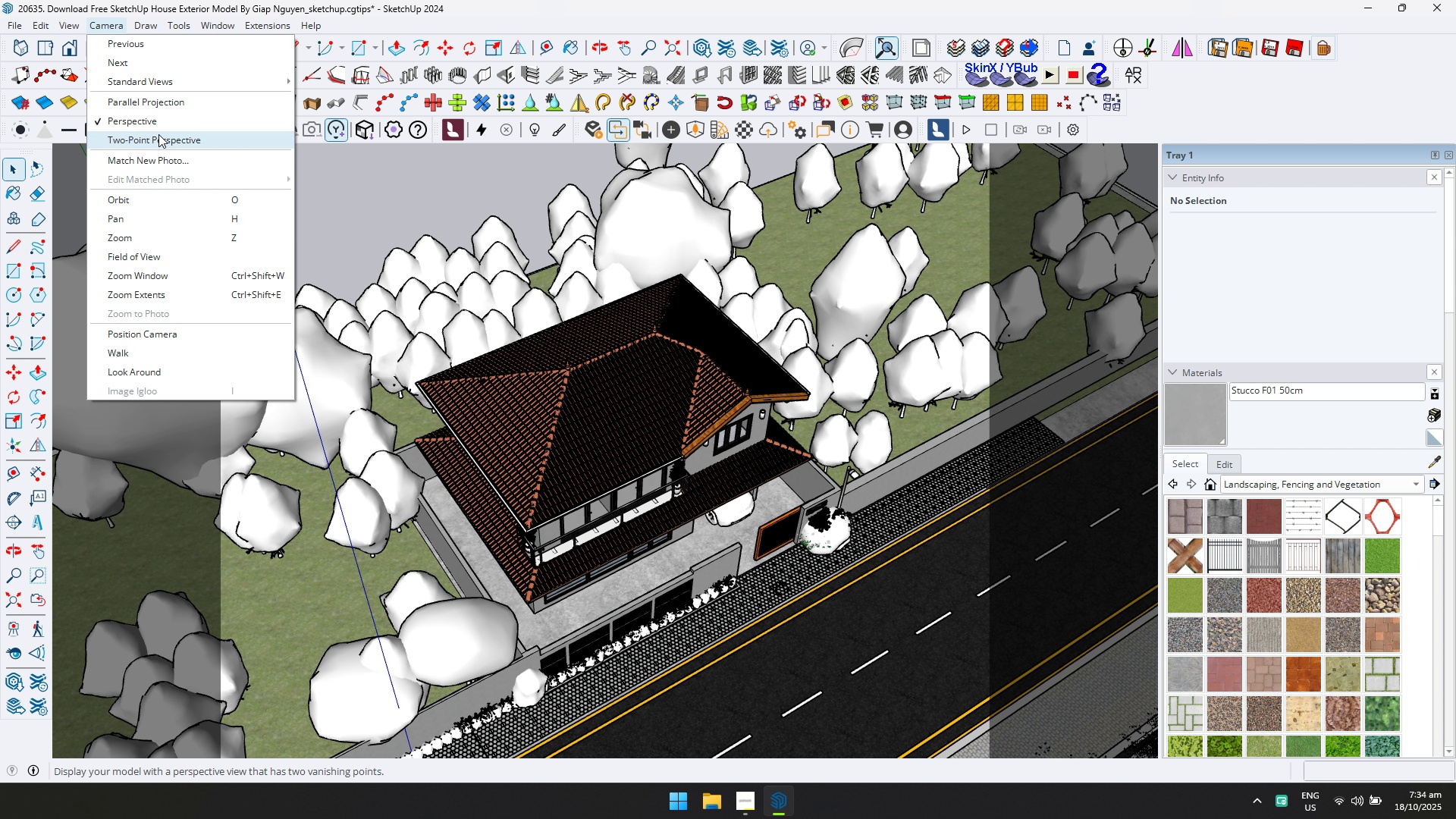 
wait(8.48)
 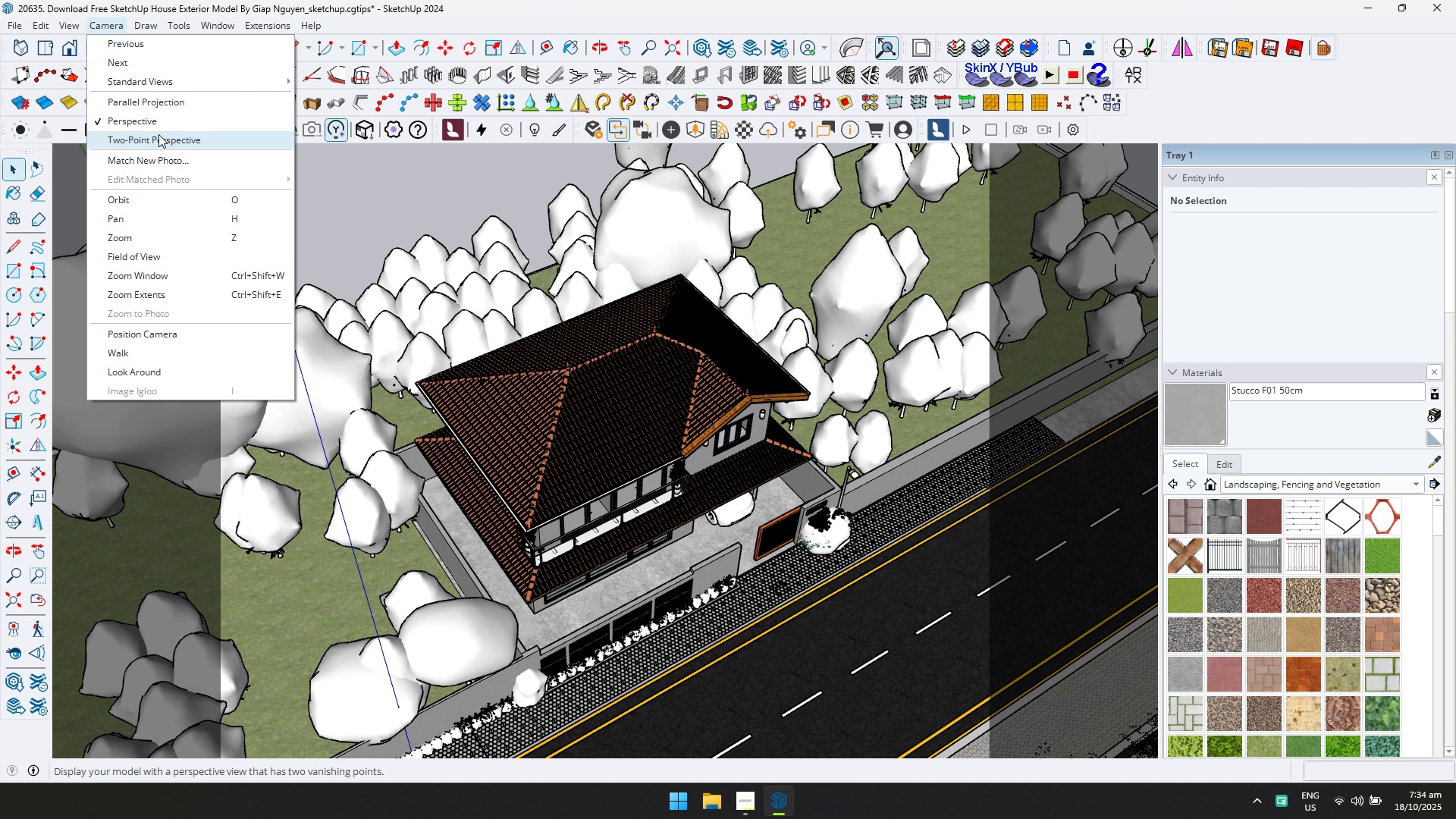 
scroll: coordinate [664, 357], scroll_direction: up, amount: 19.0
 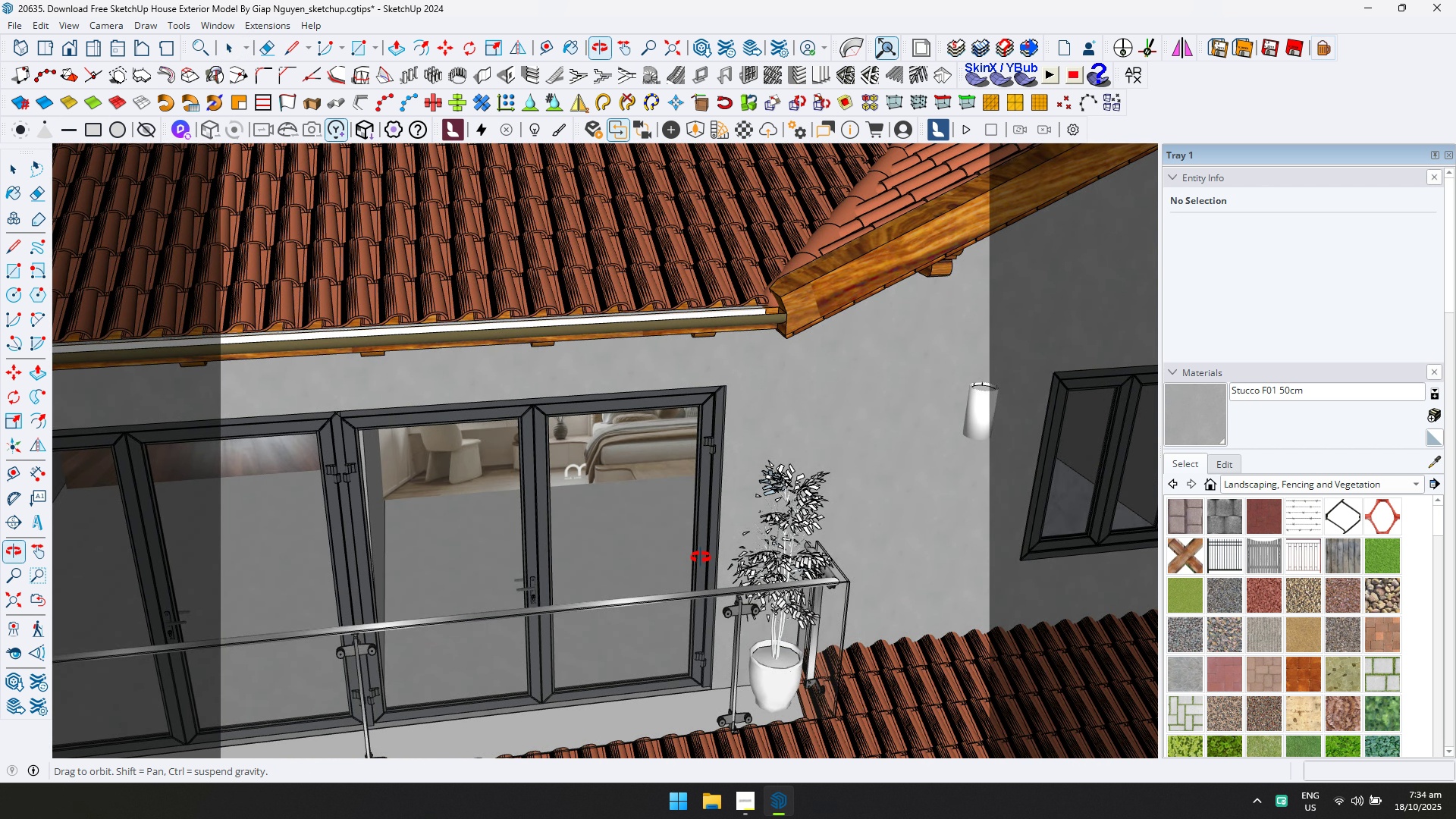 
scroll: coordinate [579, 356], scroll_direction: down, amount: 18.0
 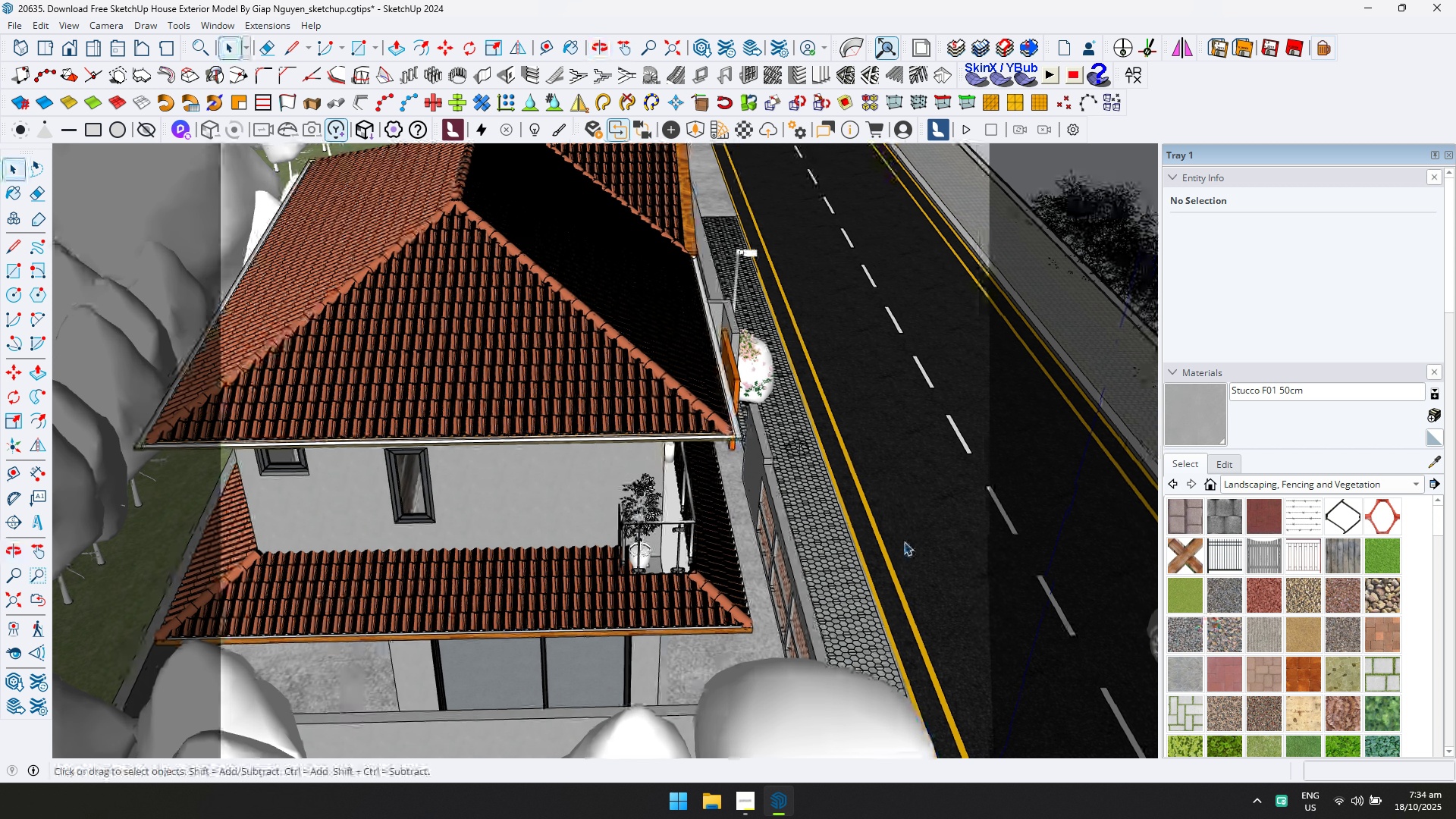 
key(Shift+ShiftLeft)
 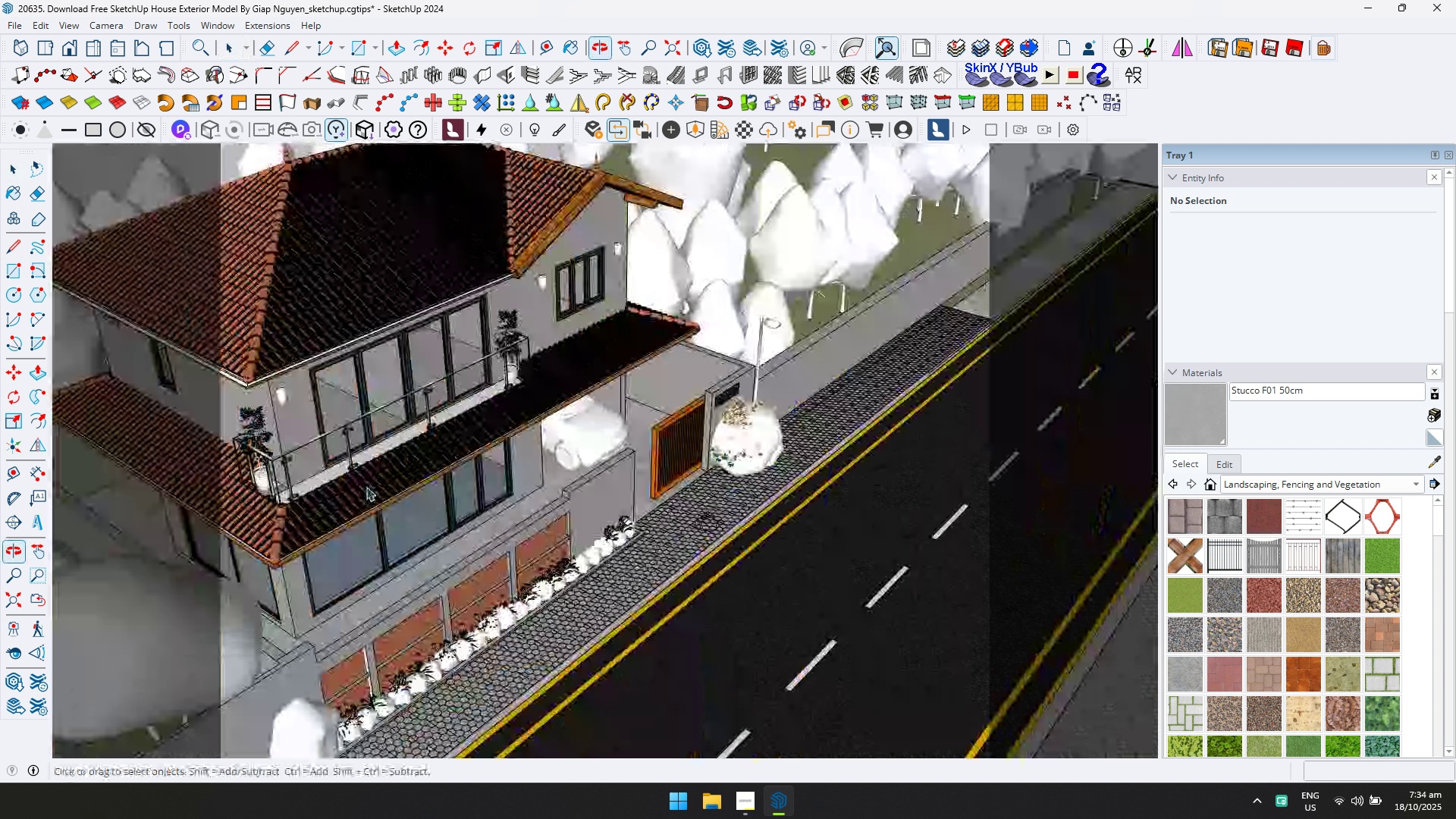 
scroll: coordinate [718, 506], scroll_direction: up, amount: 13.0
 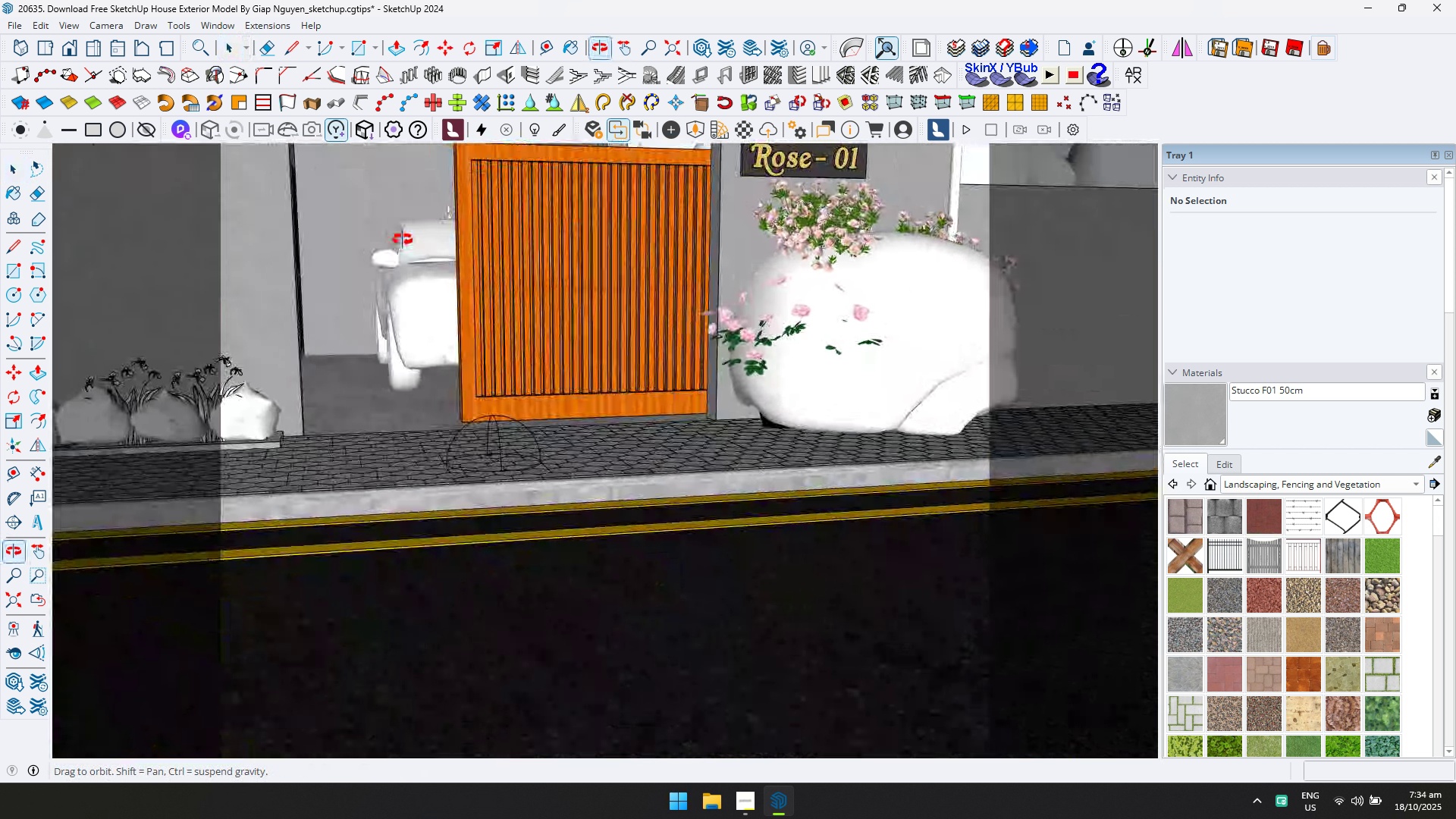 
hold_key(key=ShiftLeft, duration=0.38)
 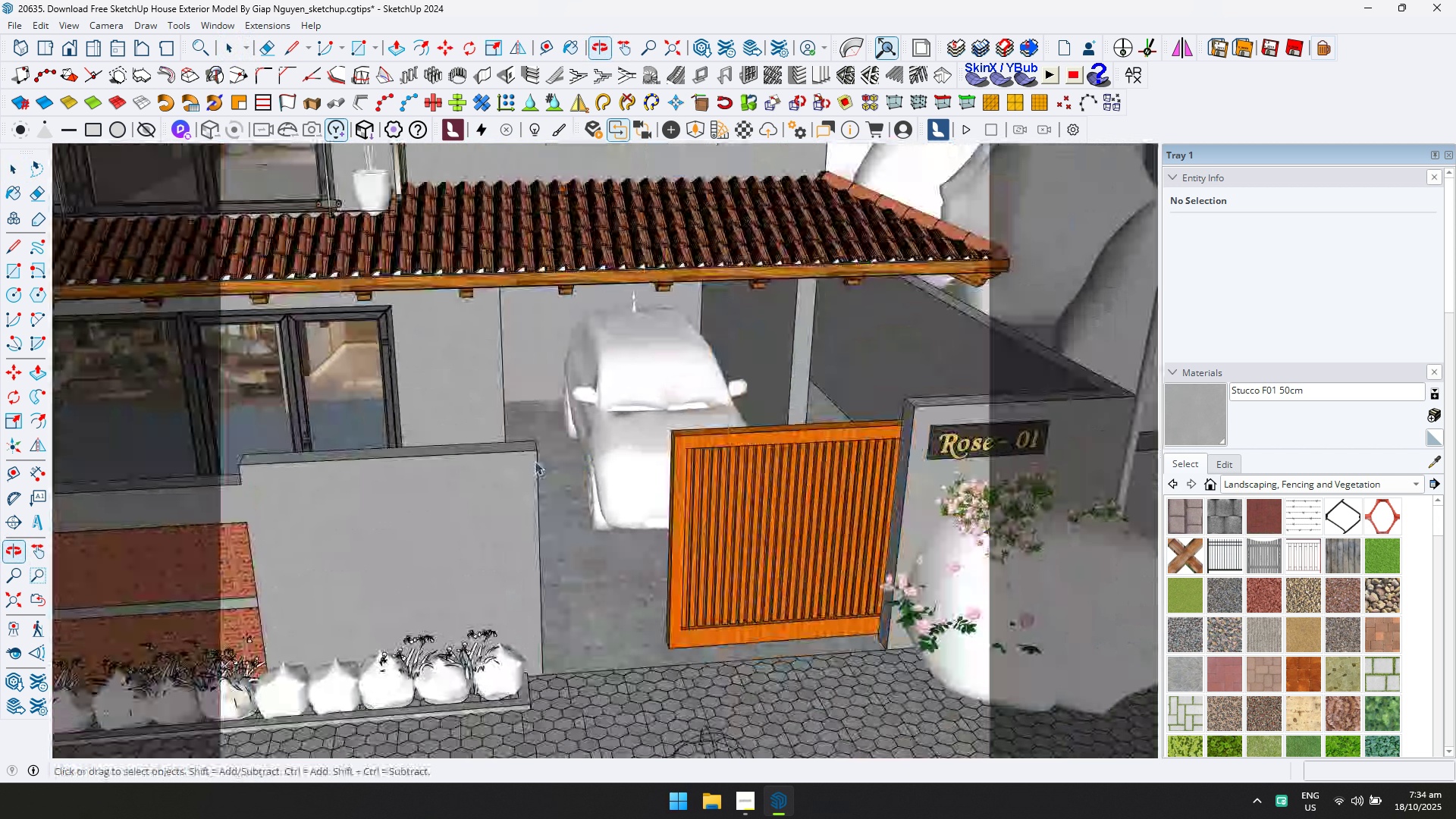 
scroll: coordinate [530, 457], scroll_direction: down, amount: 8.0
 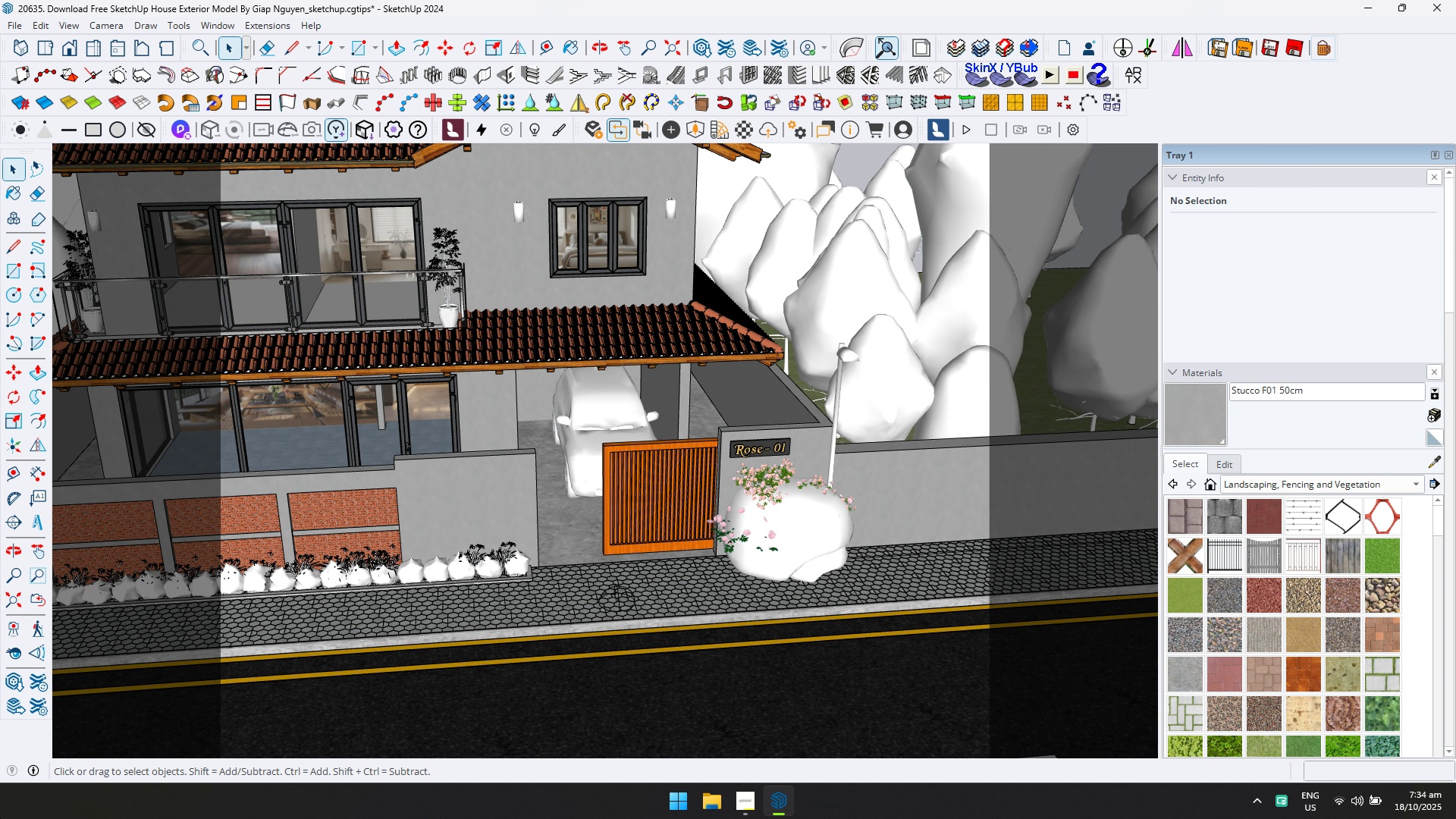 
wait(5.81)
 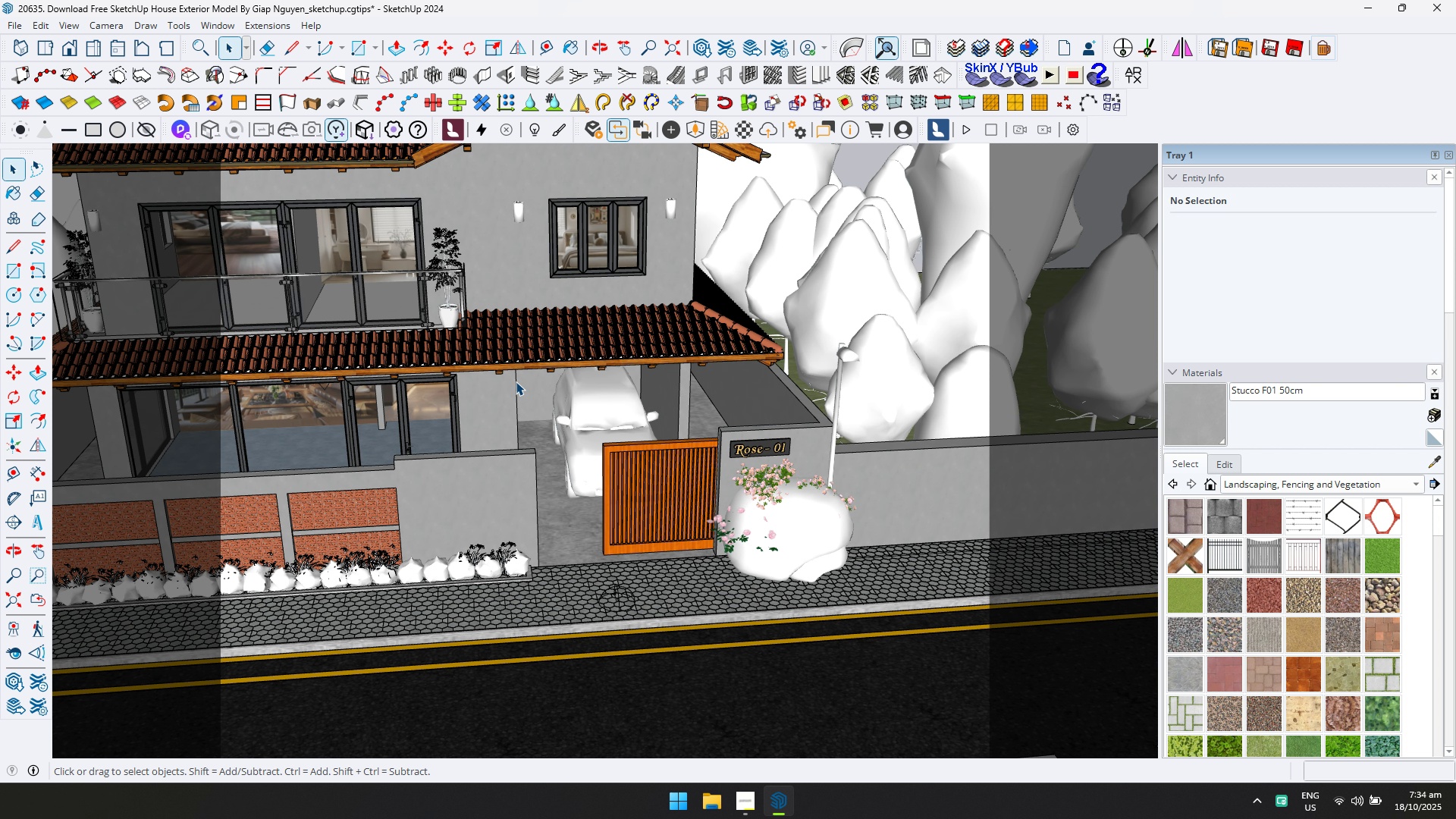 
key(Alt+Tab)